 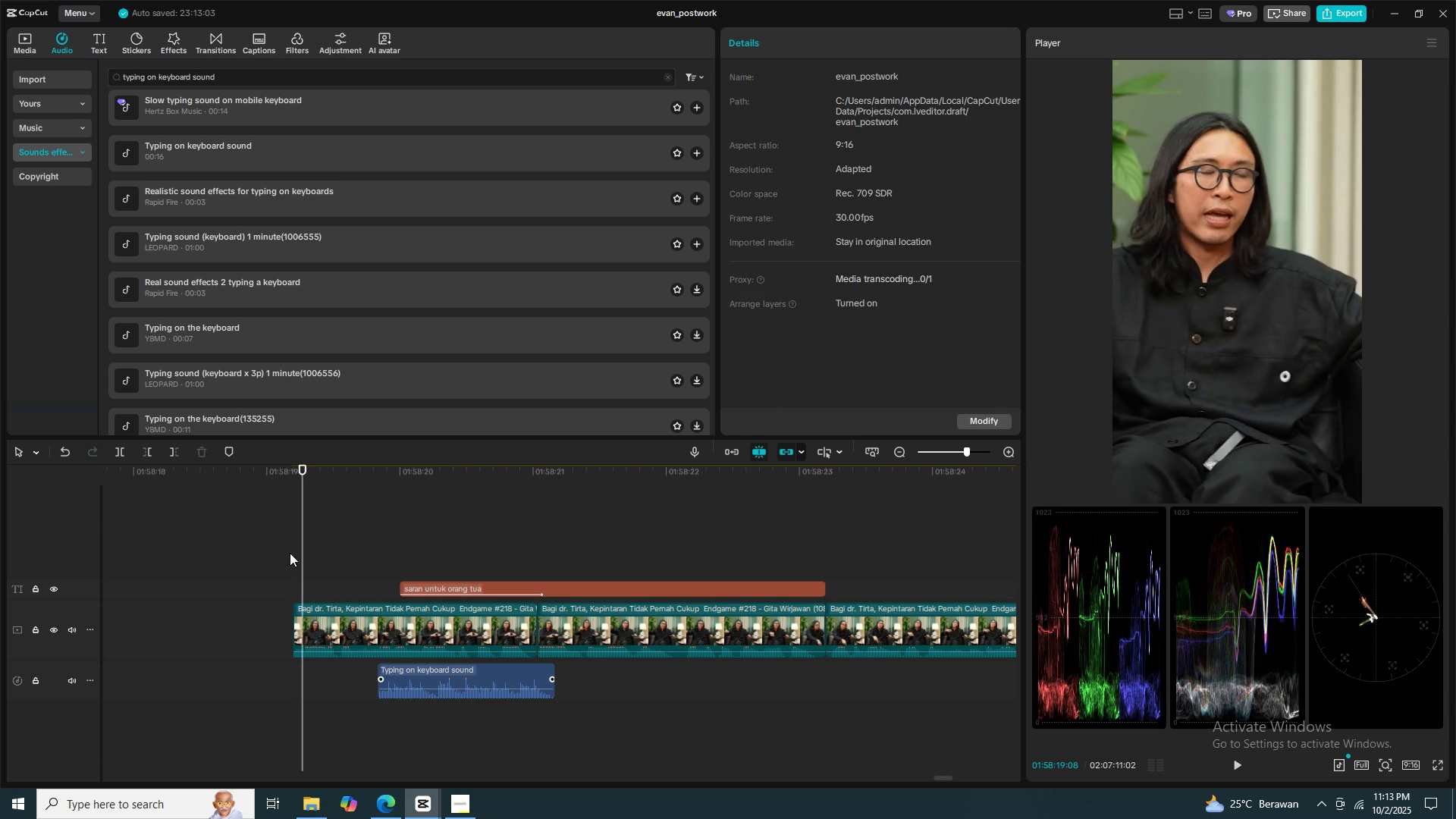 
triple_click([290, 553])
 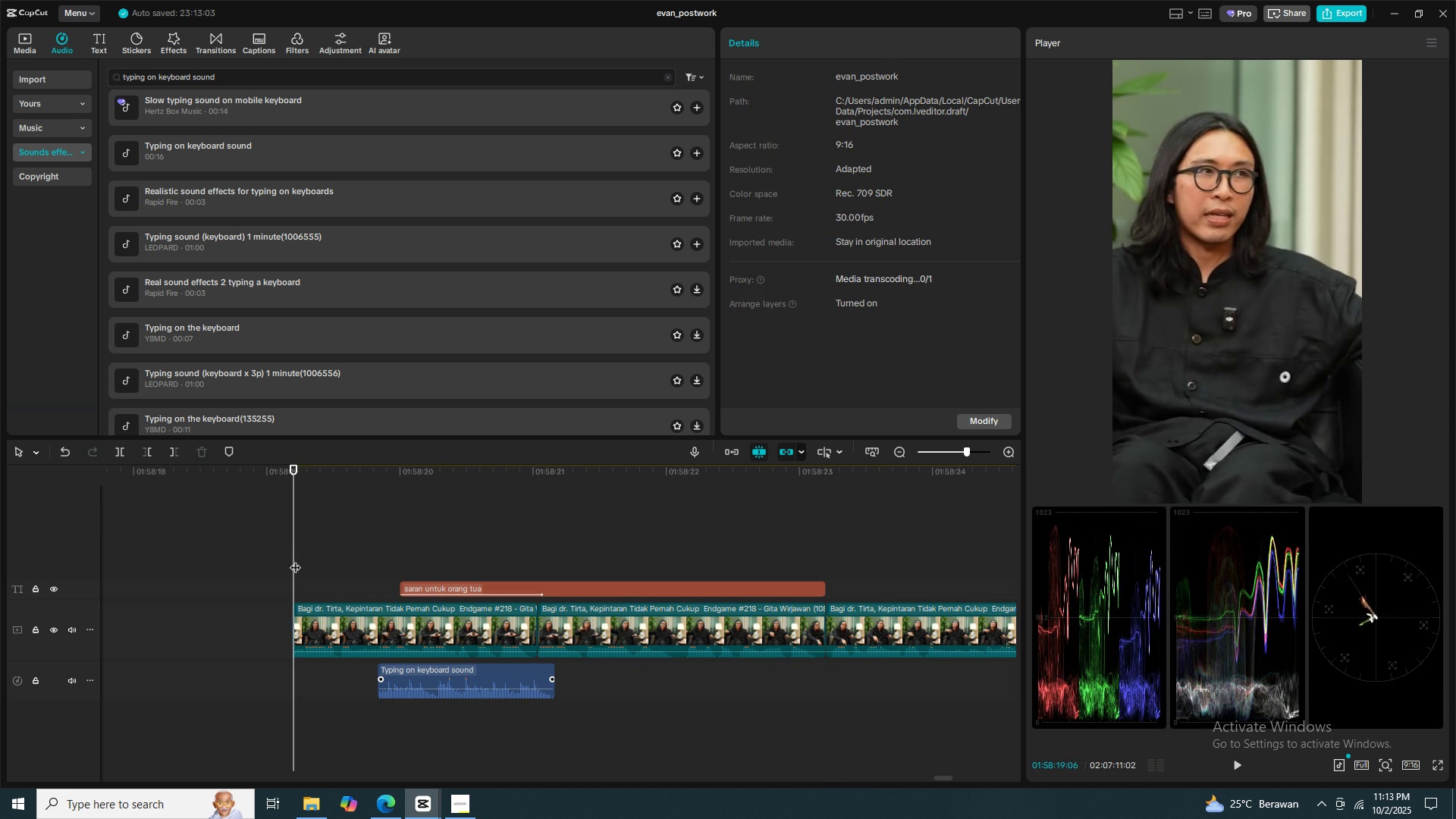 
key(Space)
 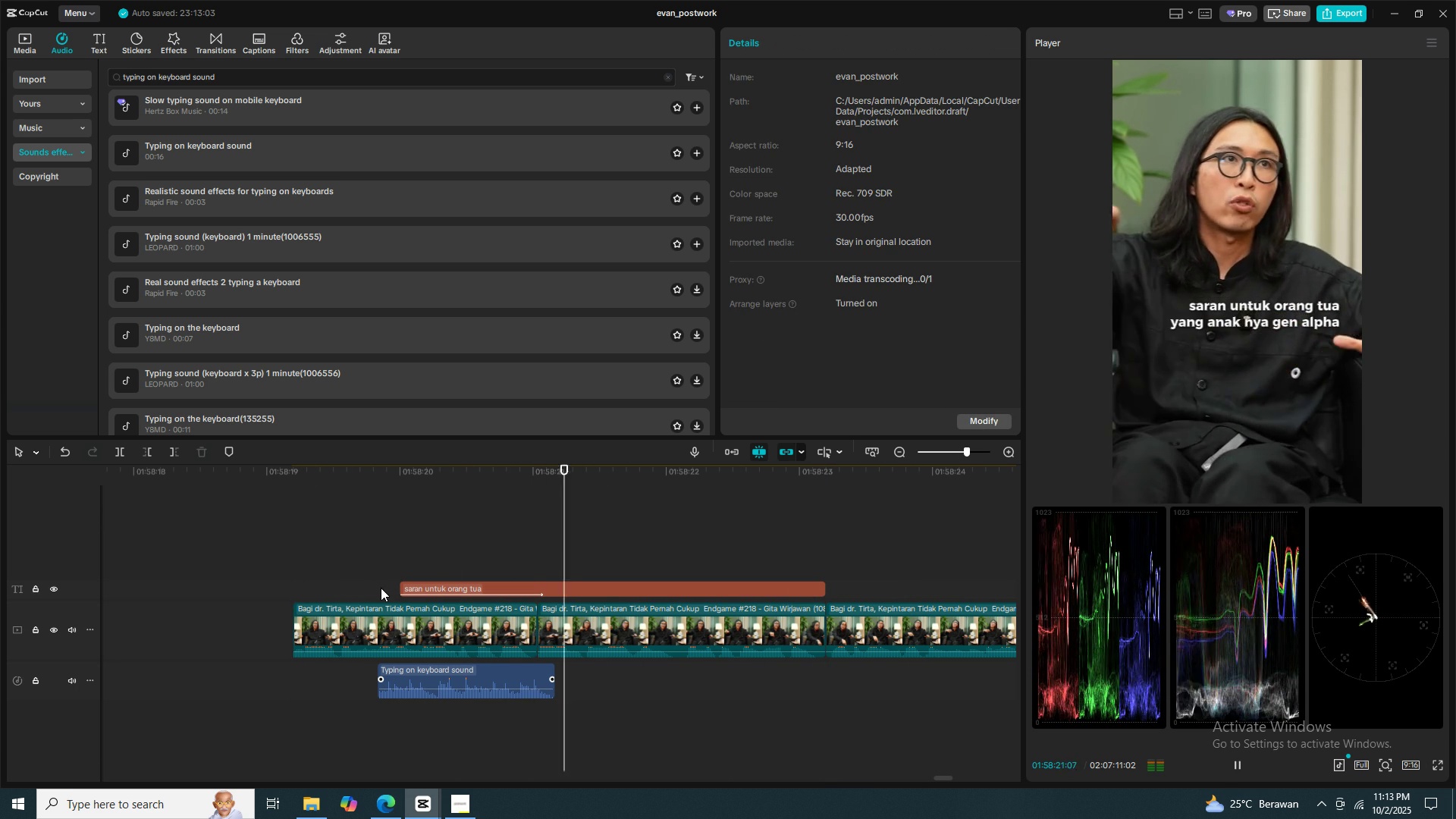 
key(Space)
 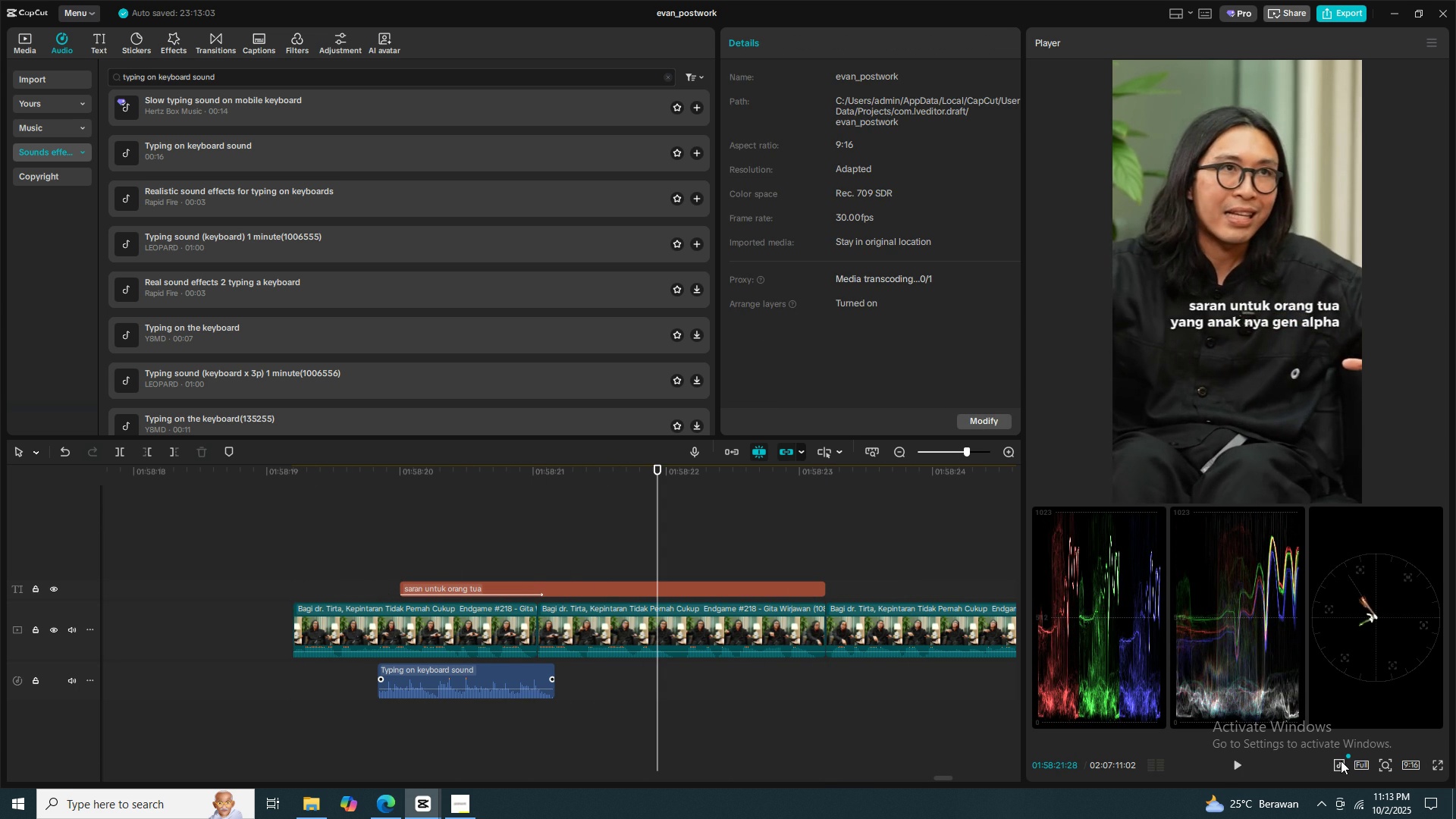 
left_click([1341, 761])
 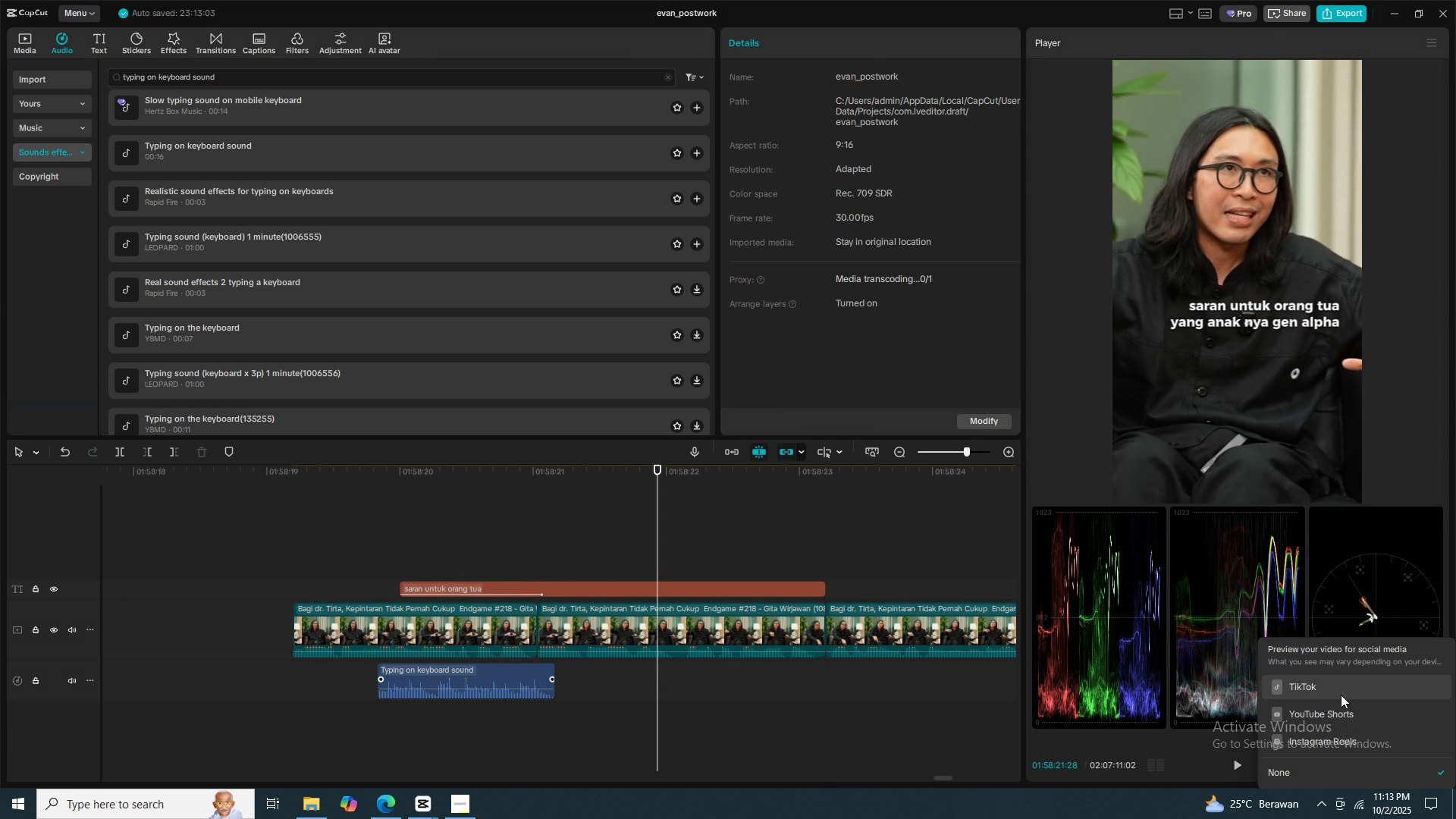 
left_click([1341, 692])
 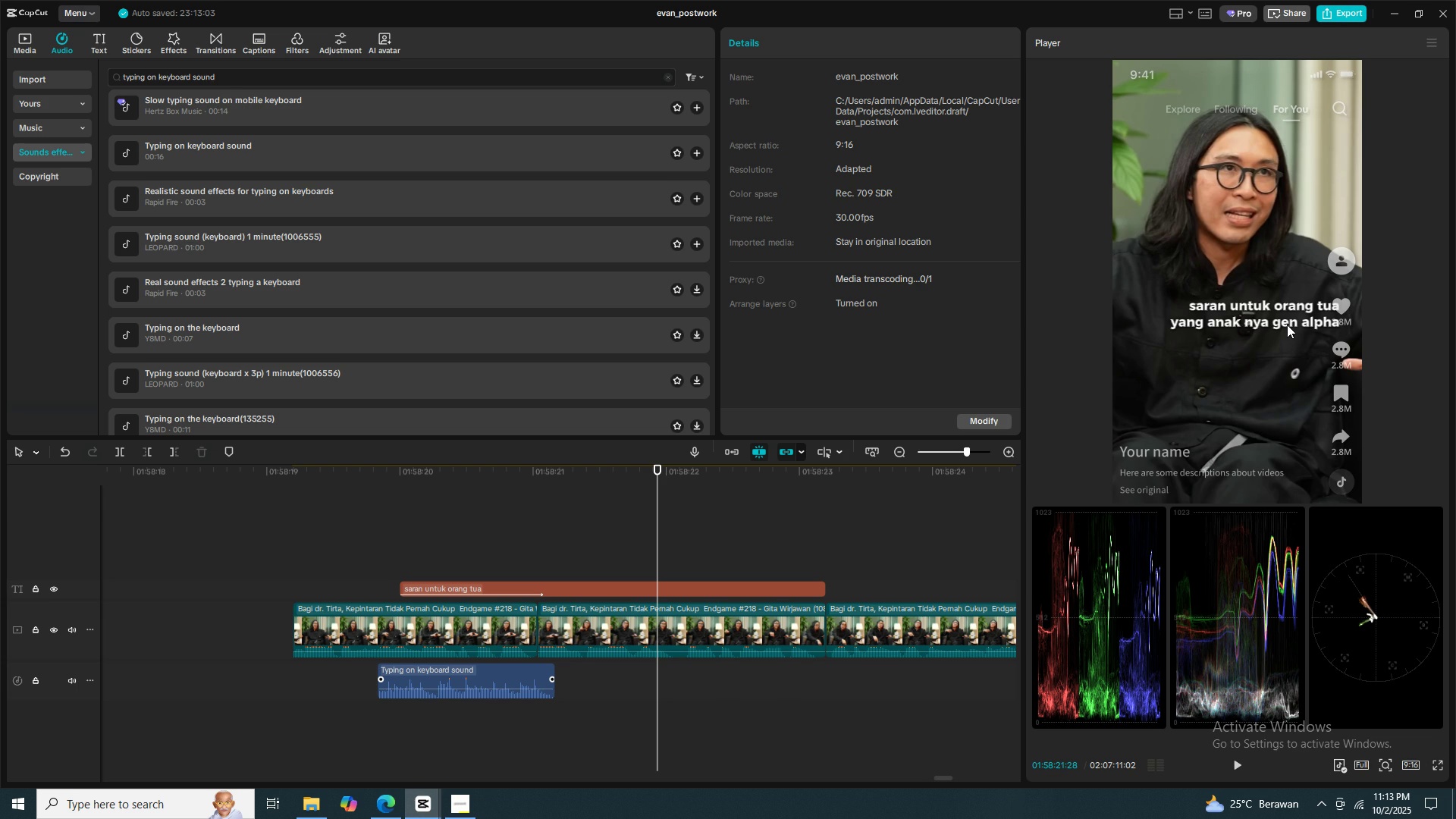 
left_click([1285, 324])